 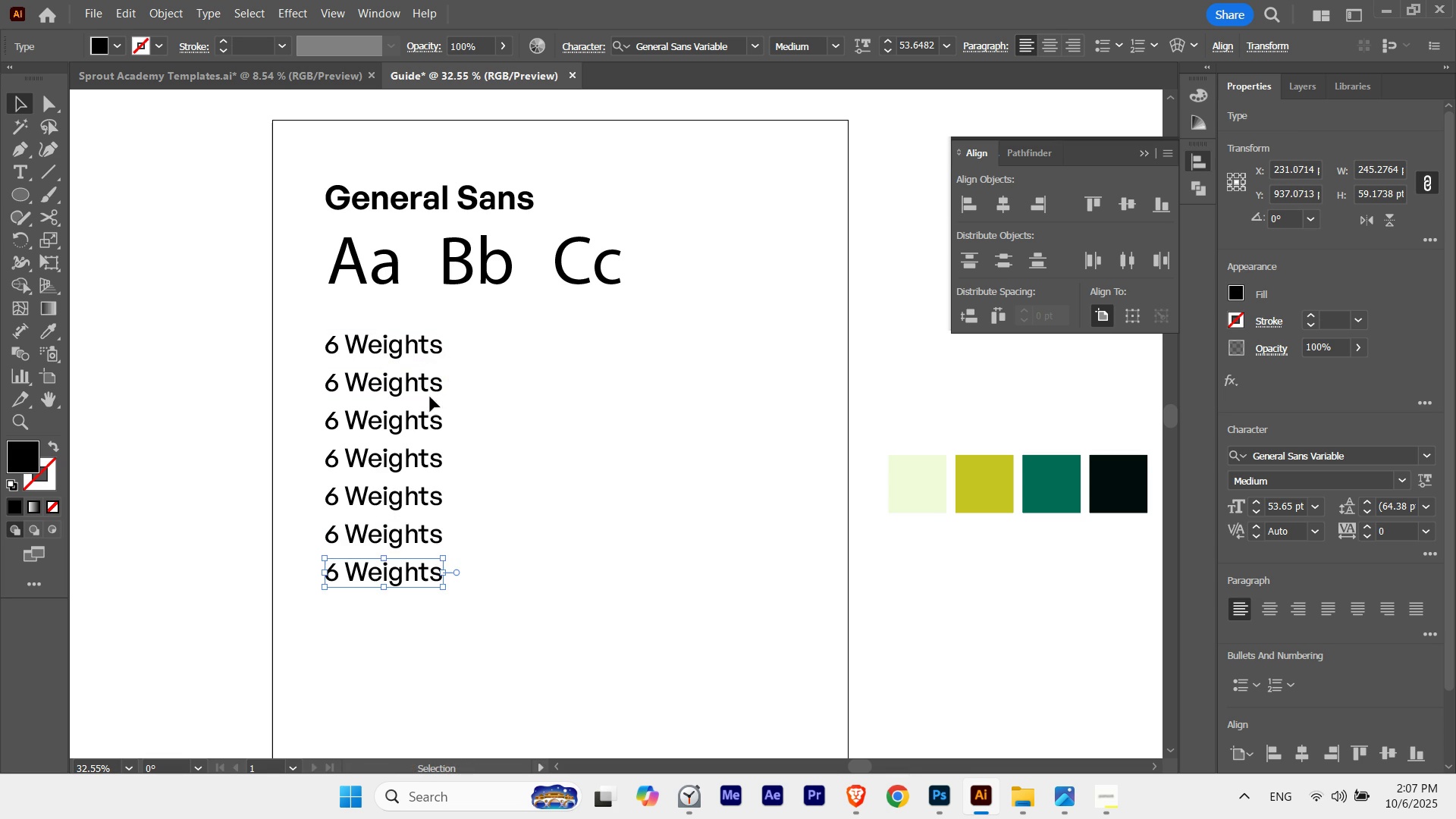 
double_click([419, 384])
 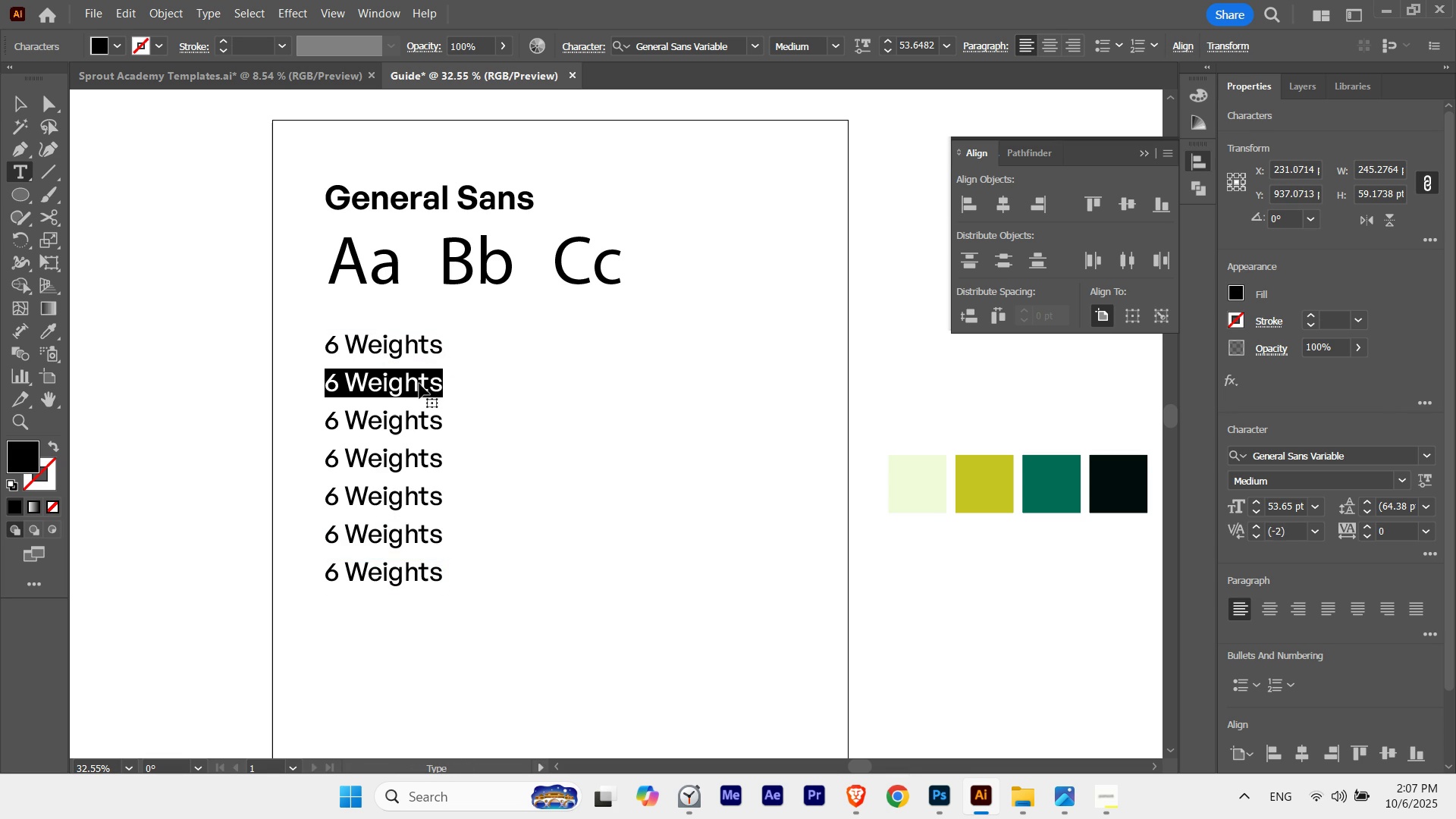 
triple_click([419, 384])
 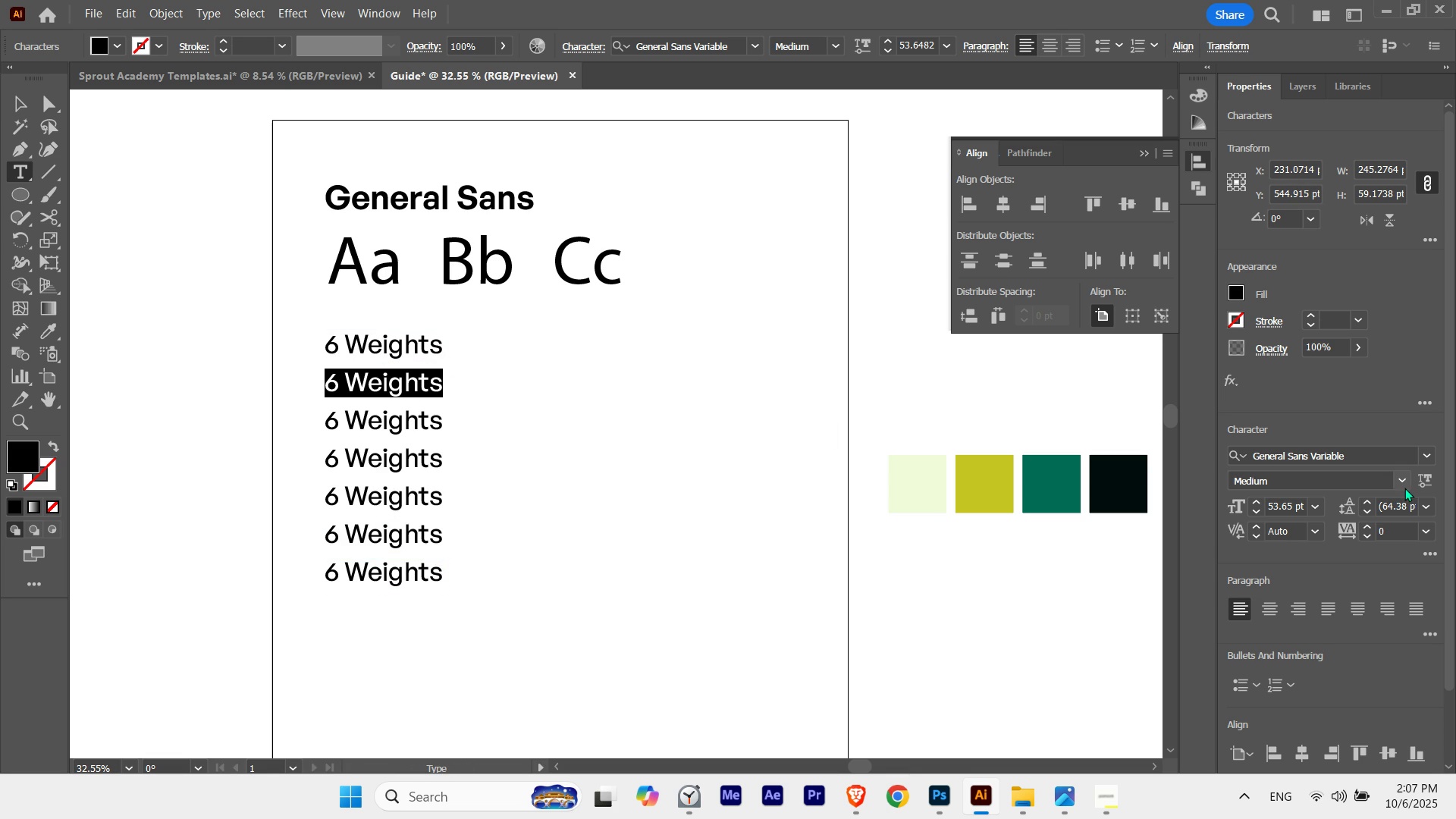 
left_click([1400, 483])
 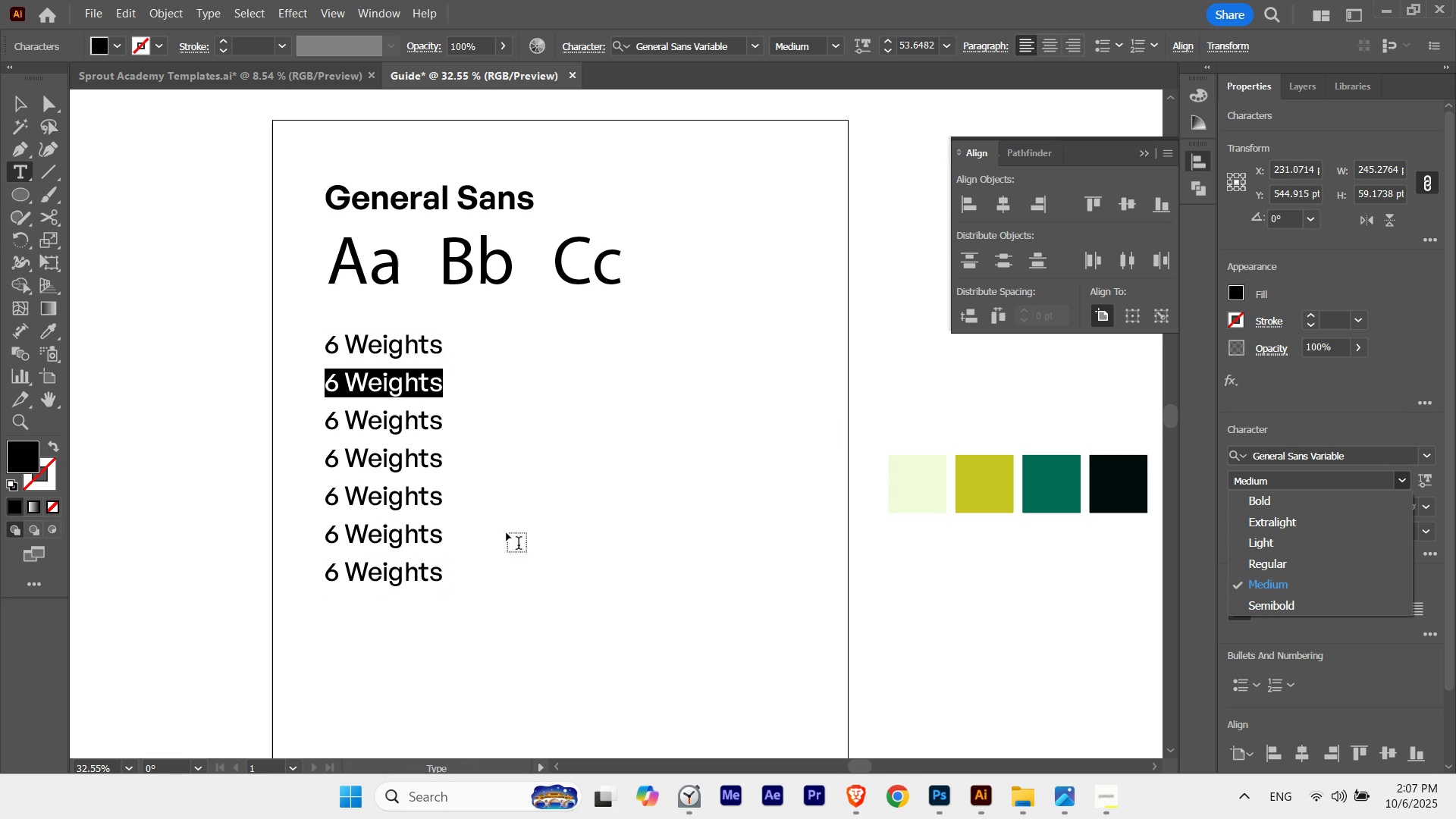 
type(Light)
 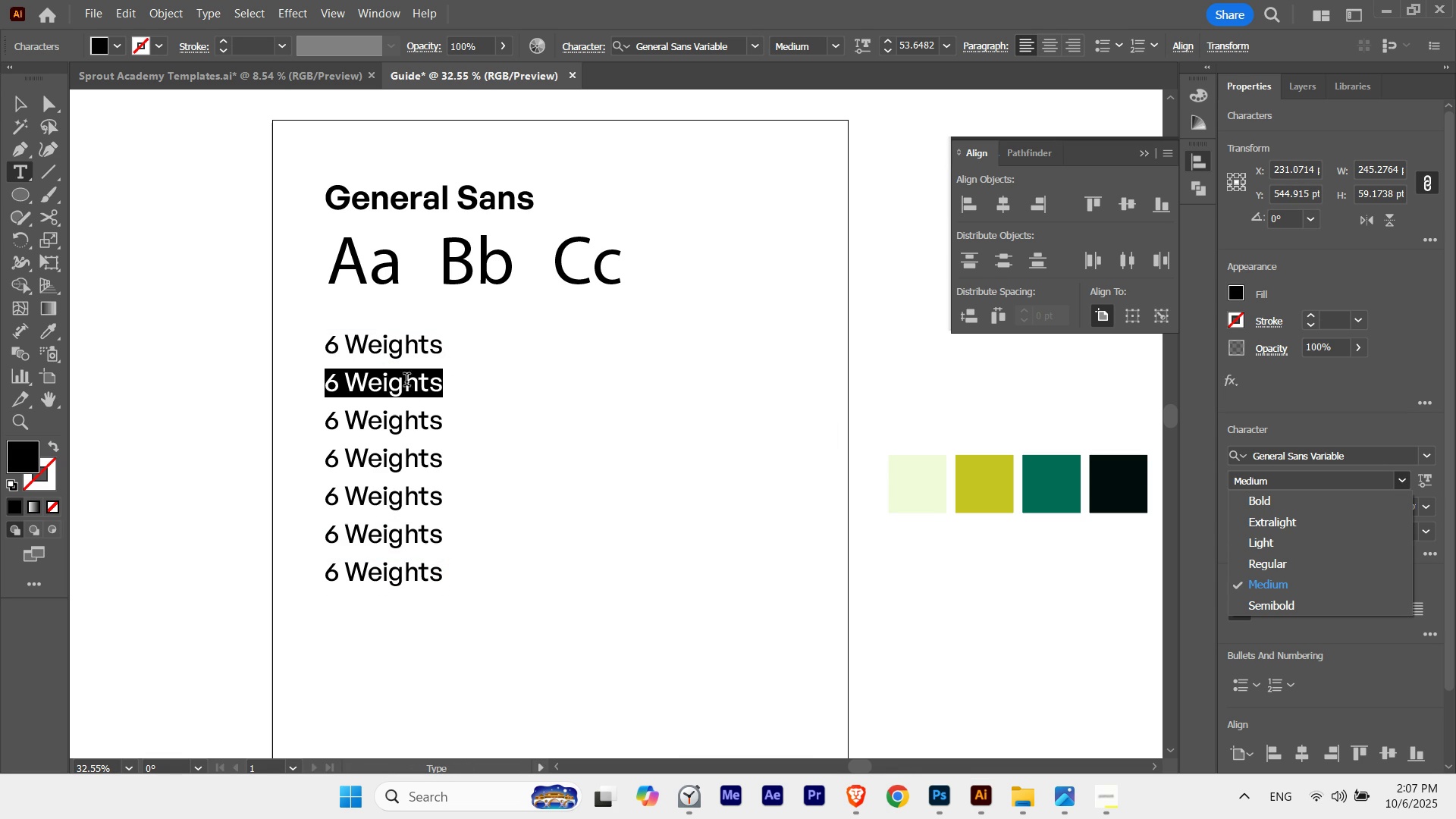 
double_click([403, 384])
 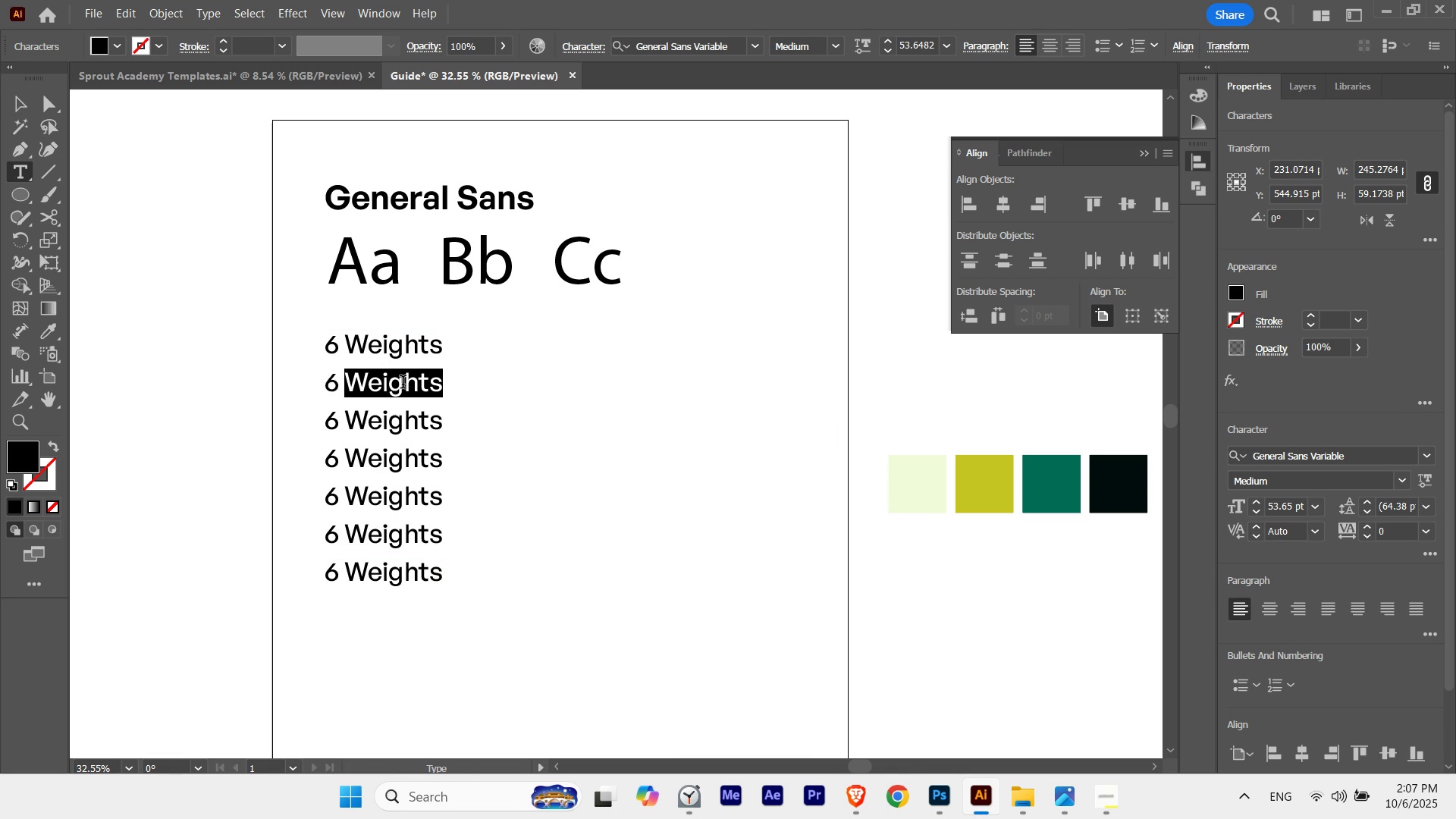 
triple_click([403, 384])
 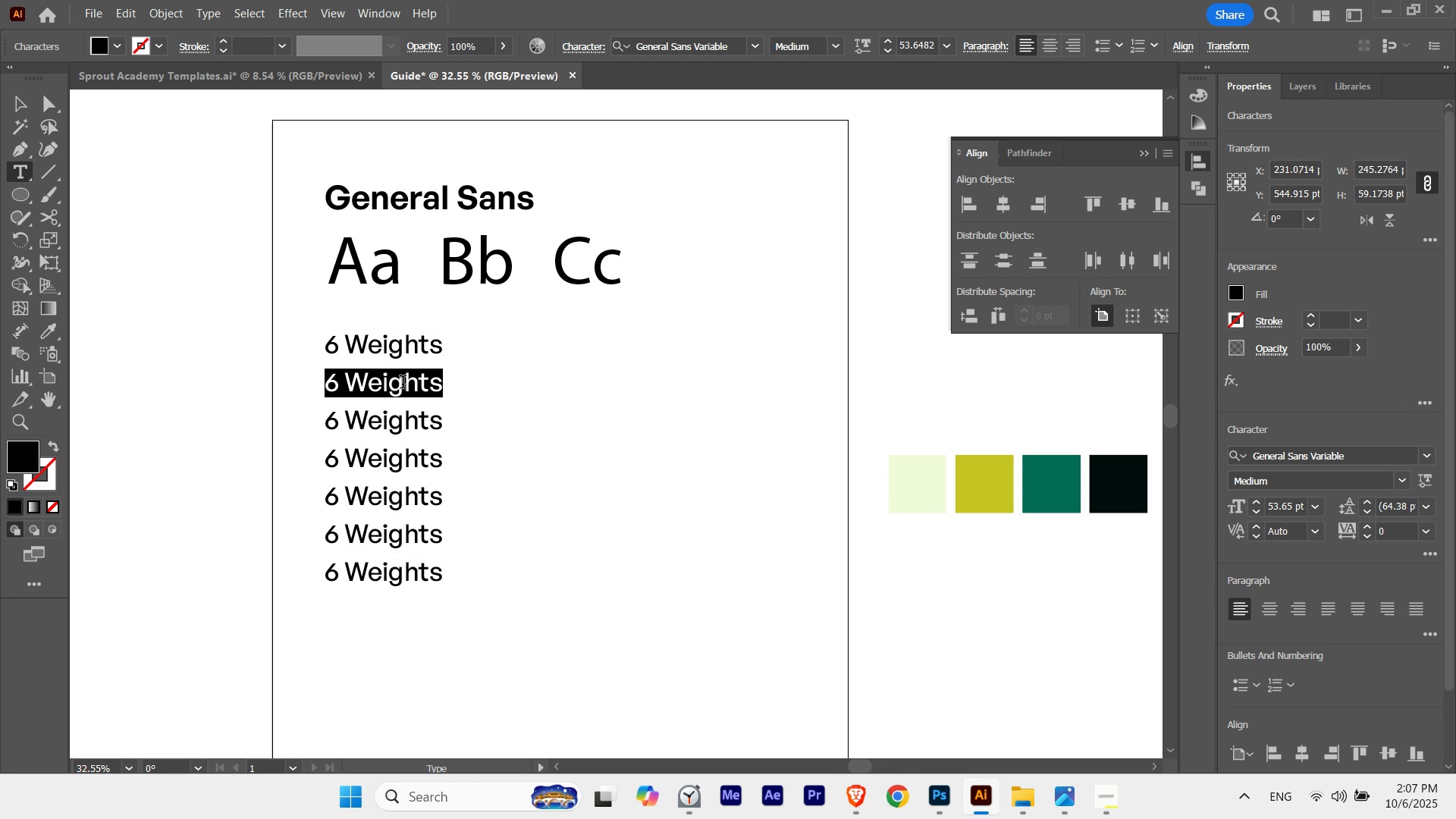 
triple_click([403, 384])
 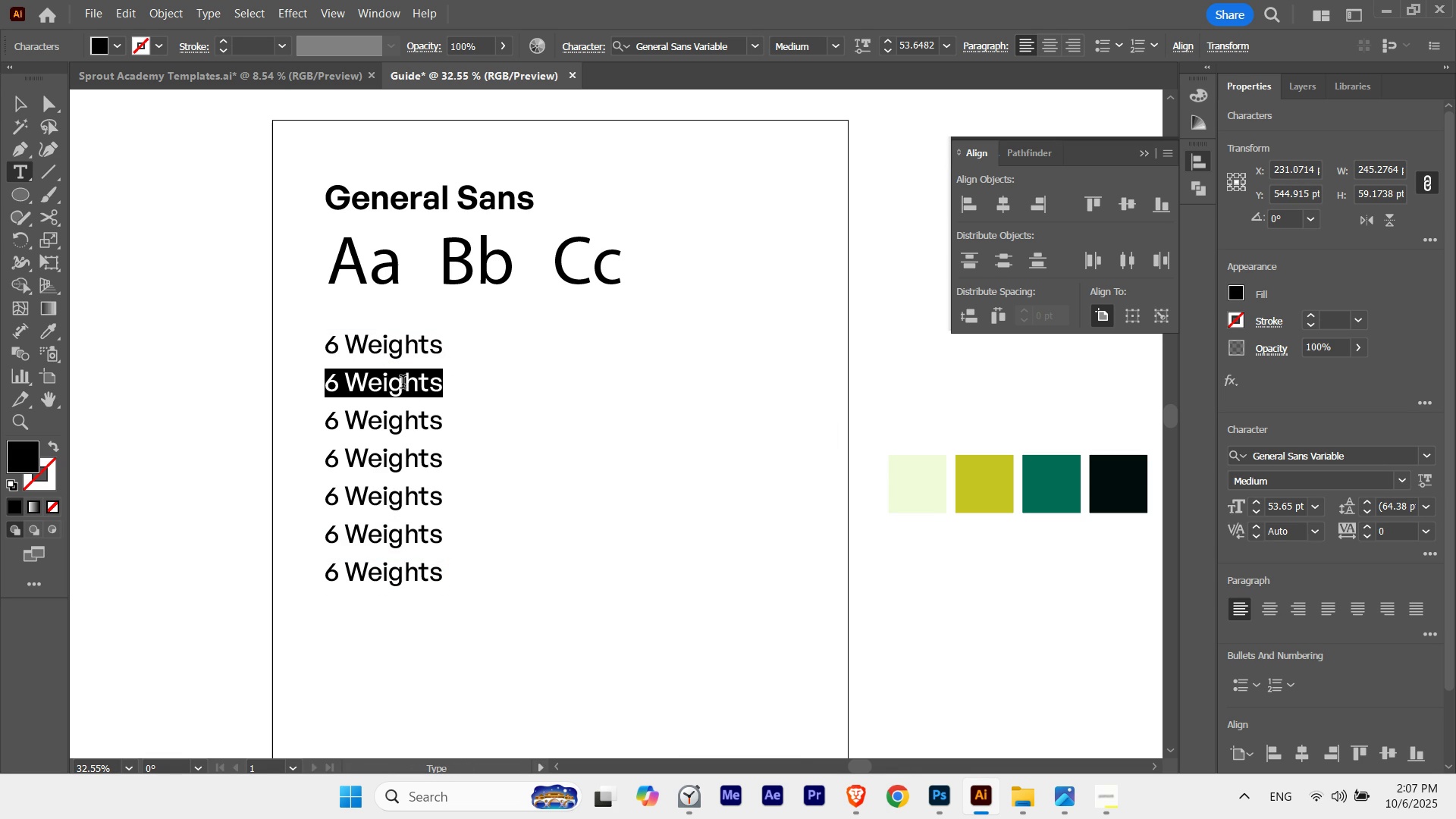 
type(Light)
key(Escape)
 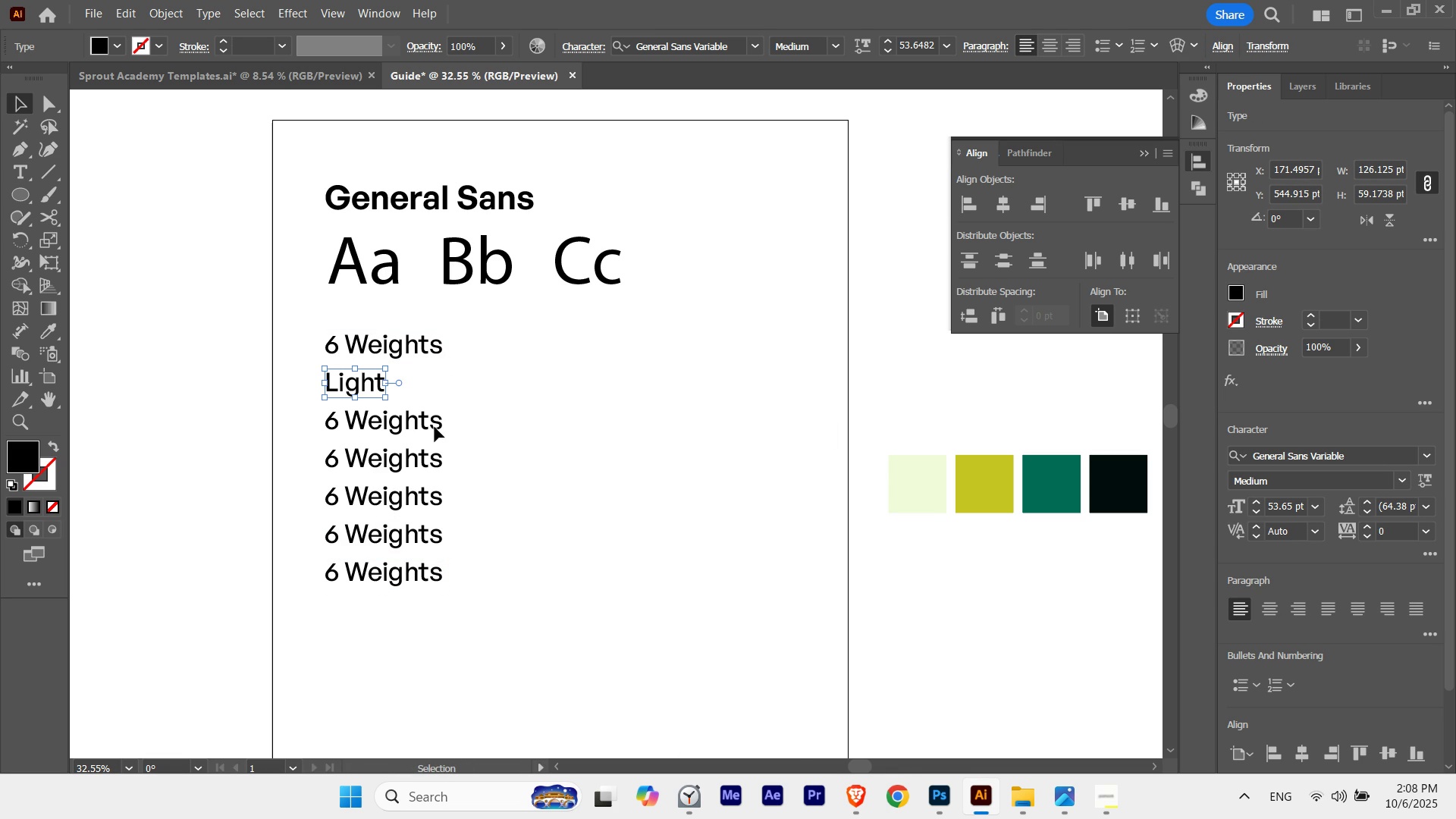 
double_click([435, 427])
 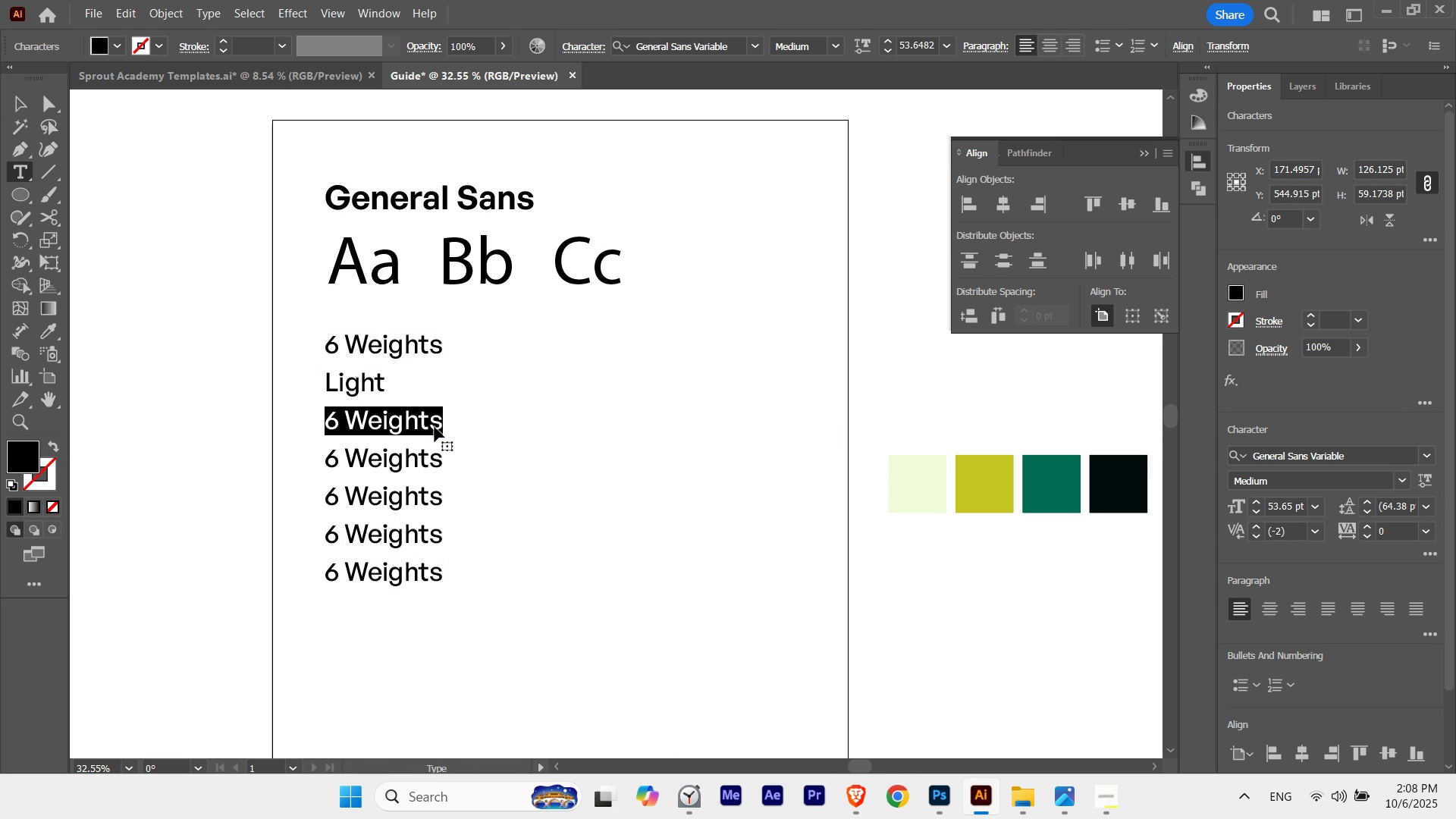 
triple_click([435, 427])
 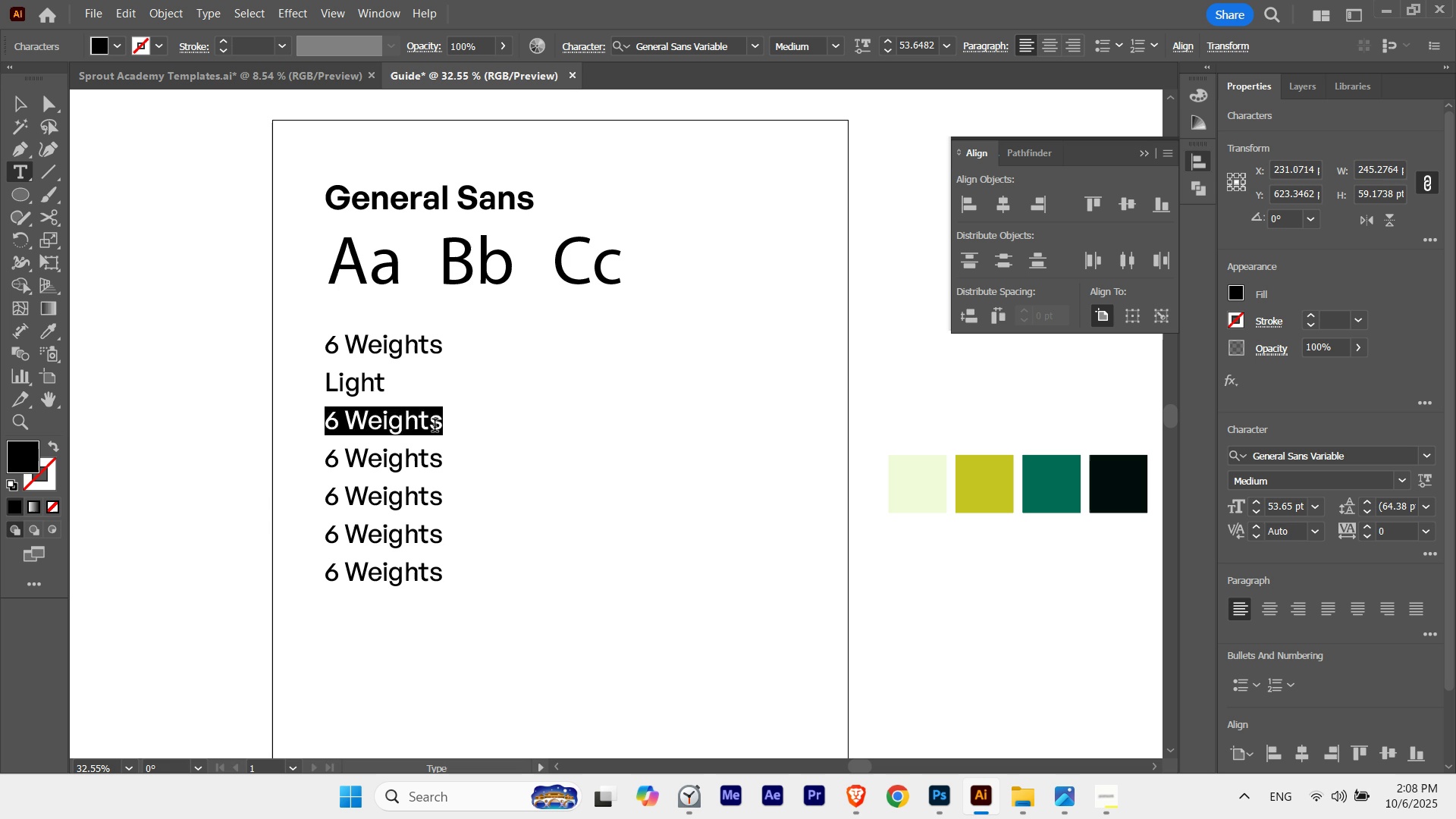 
type(Regular)
key(Escape)
 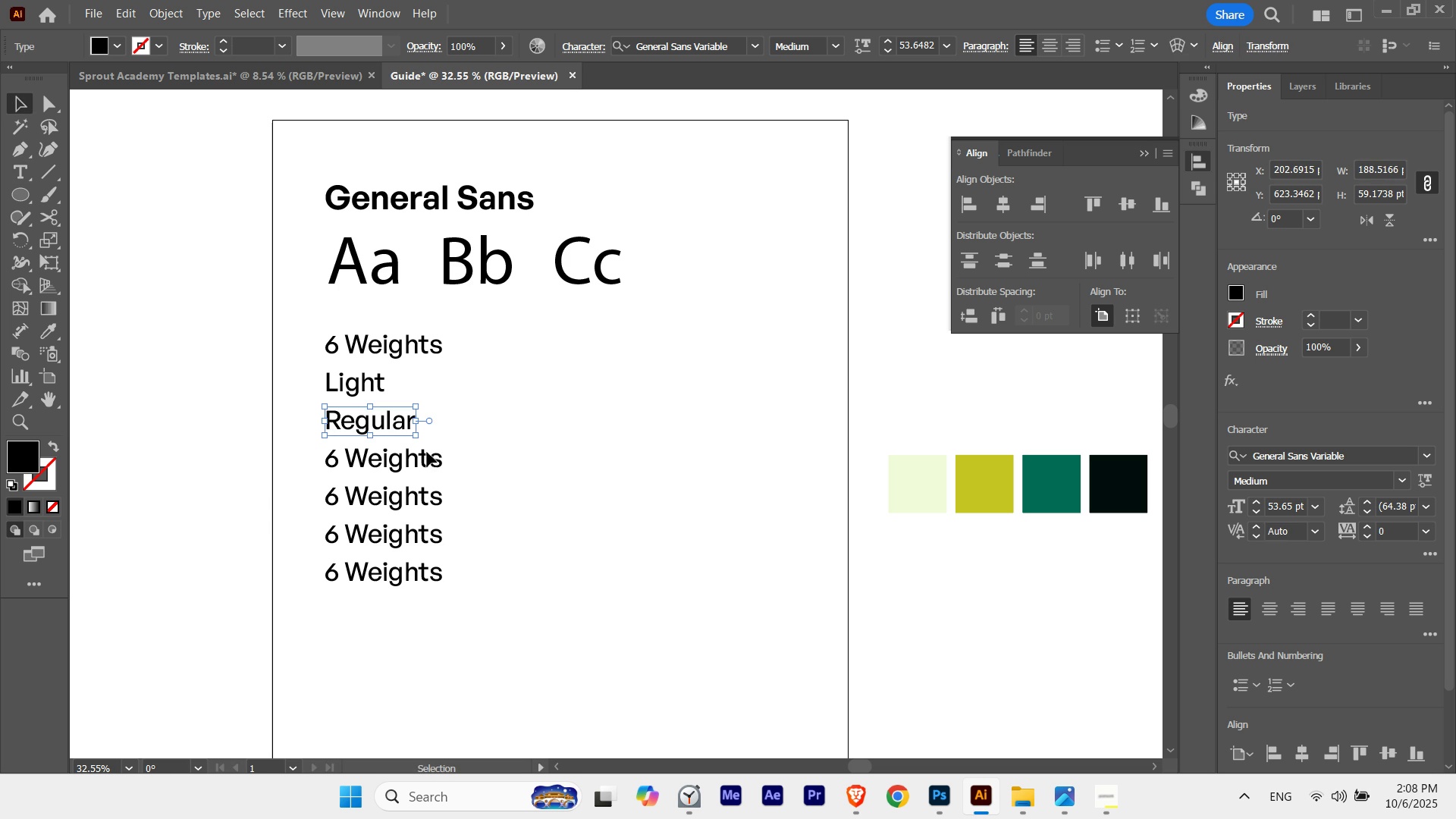 
double_click([427, 452])
 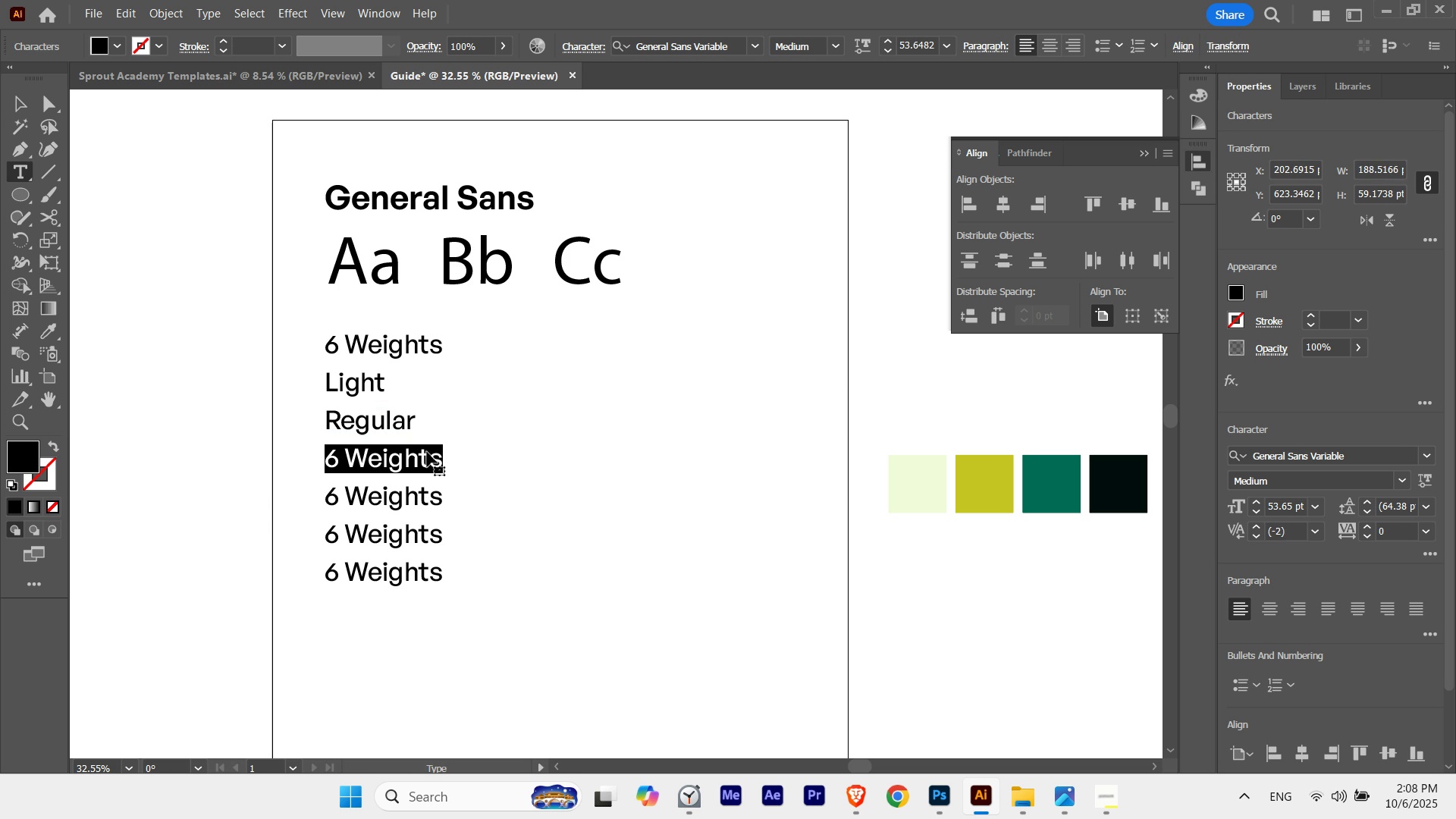 
triple_click([427, 452])
 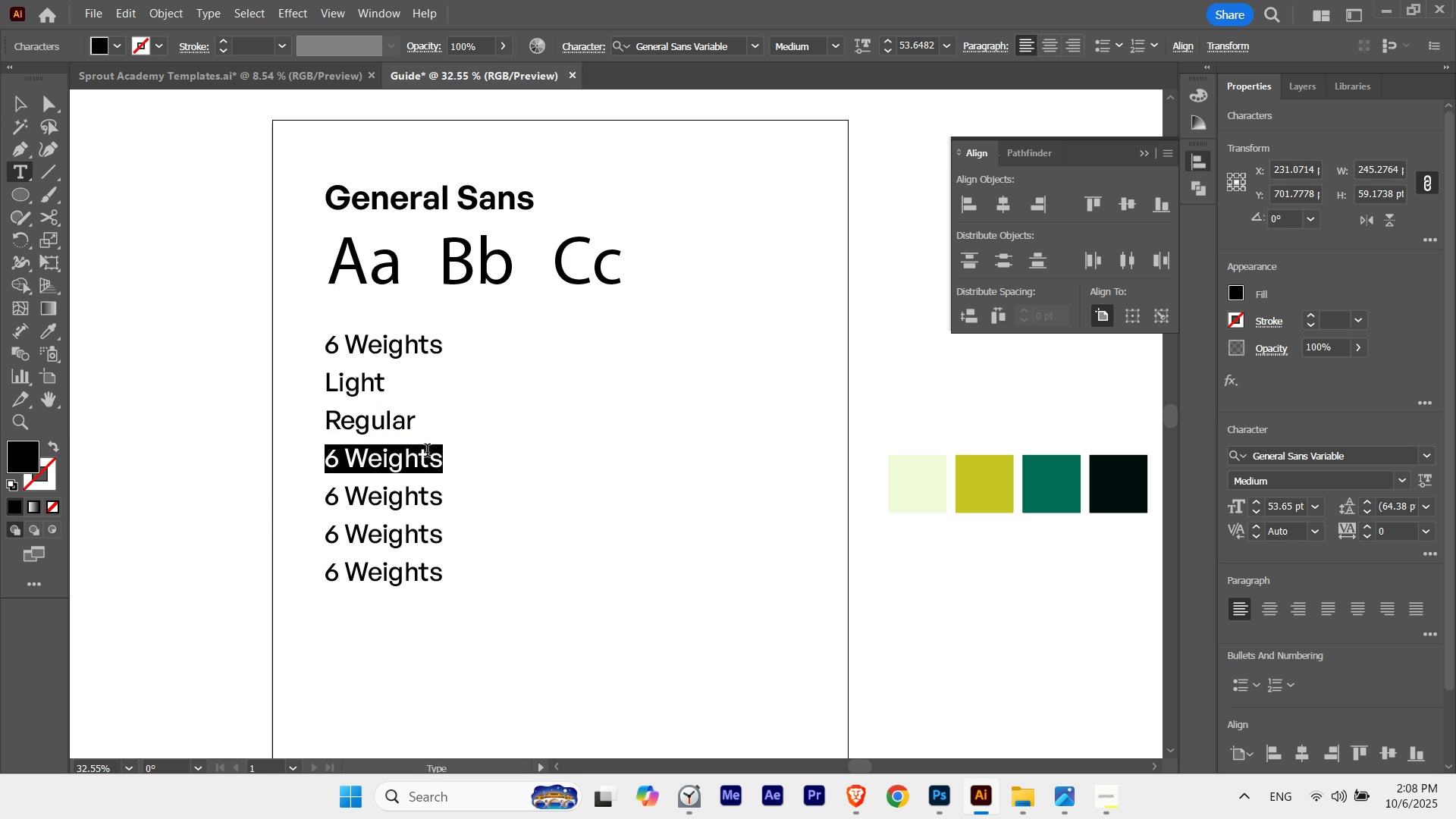 
type(Md)
key(Backspace)
type(edium)
 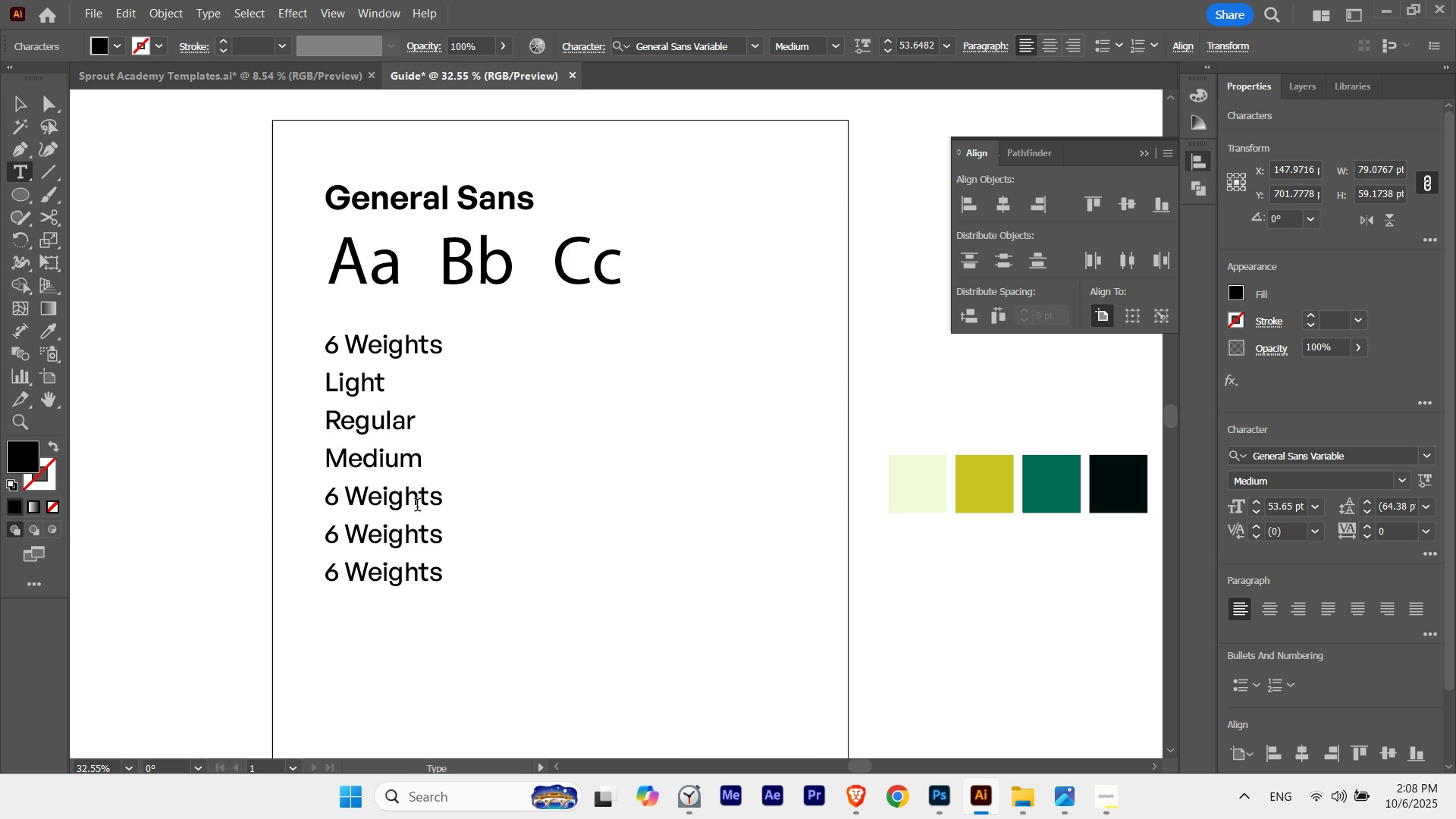 
double_click([418, 502])
 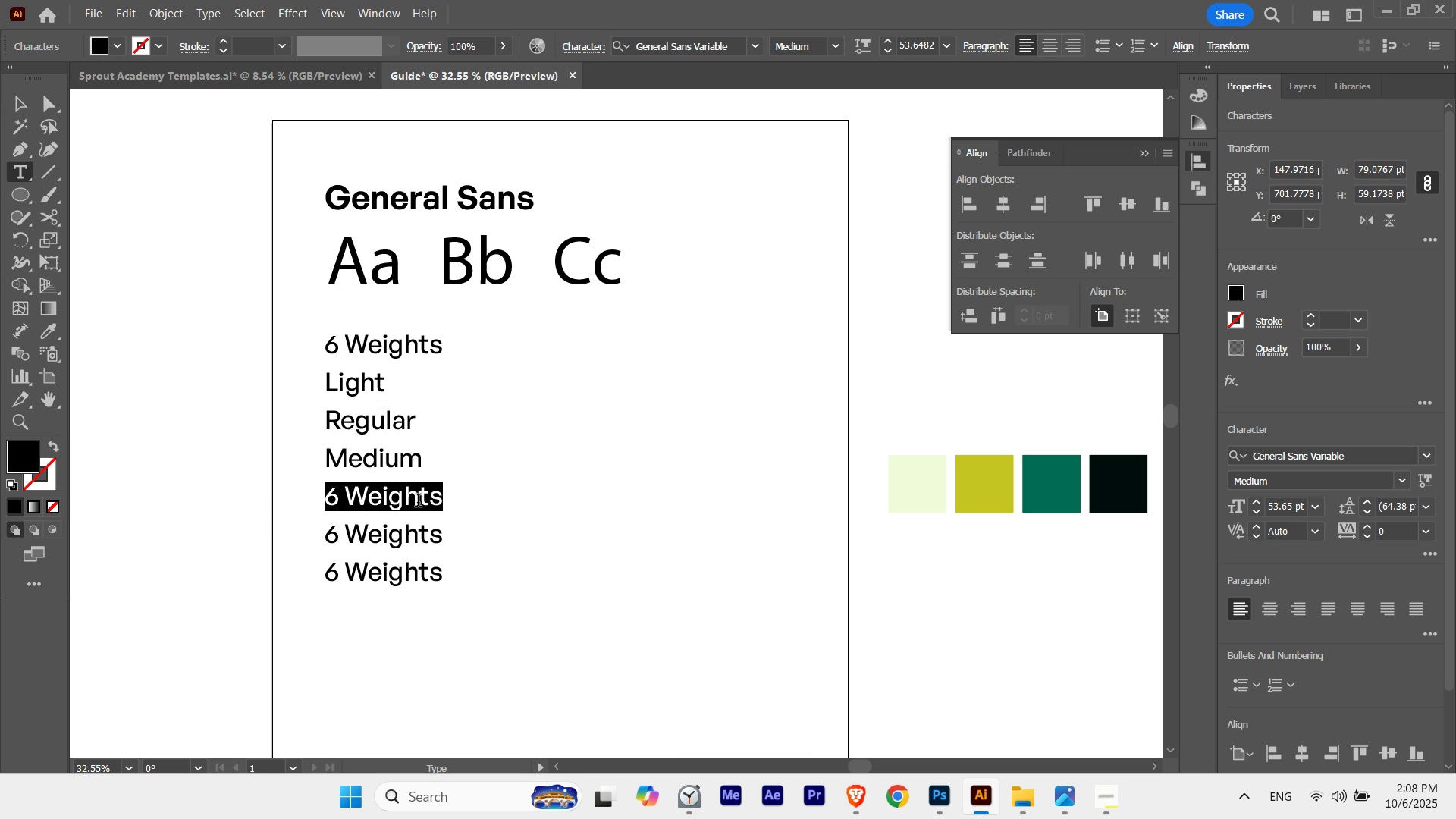 
triple_click([418, 502])
 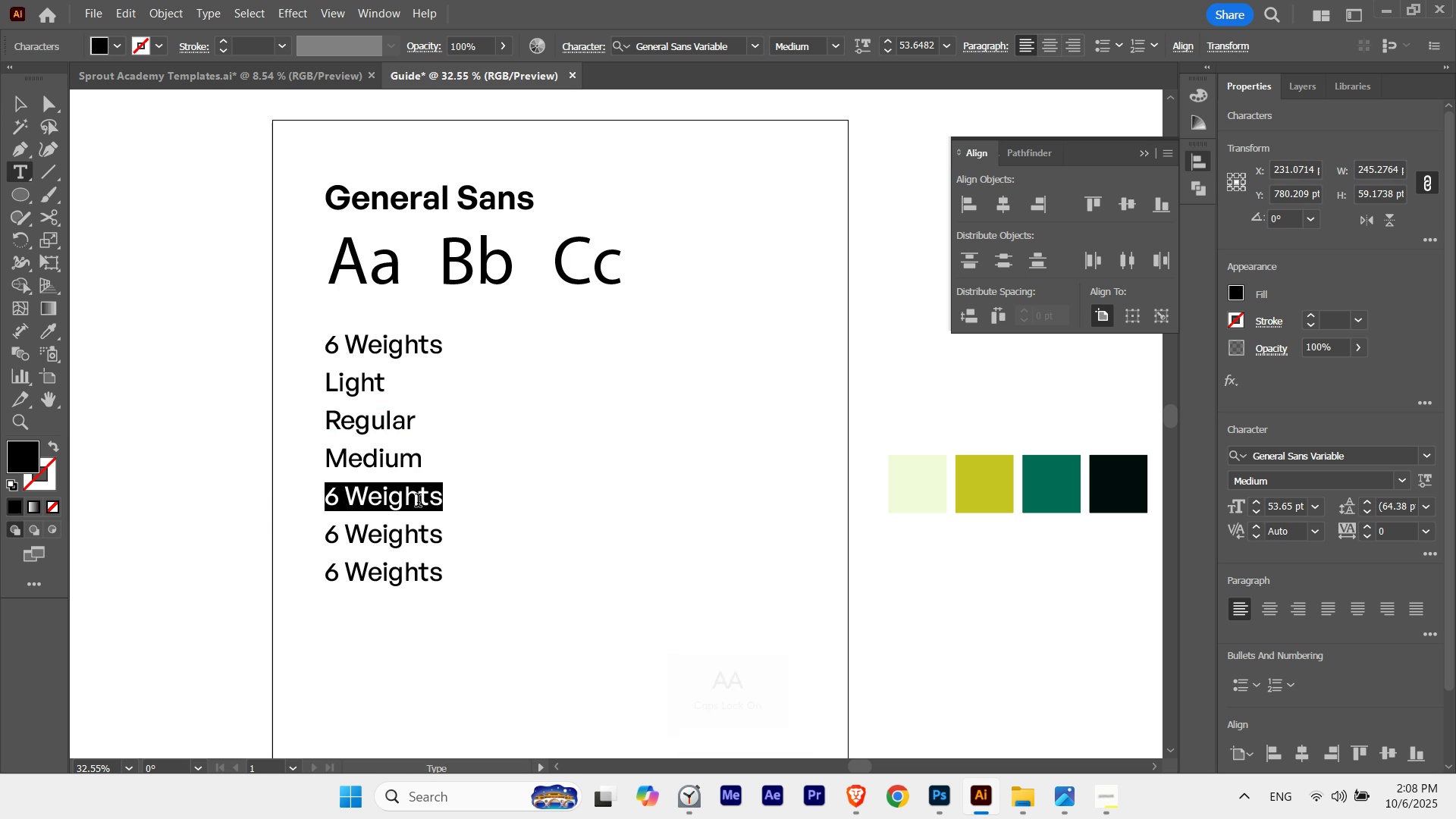 
type(Semibold)
key(Escape)
 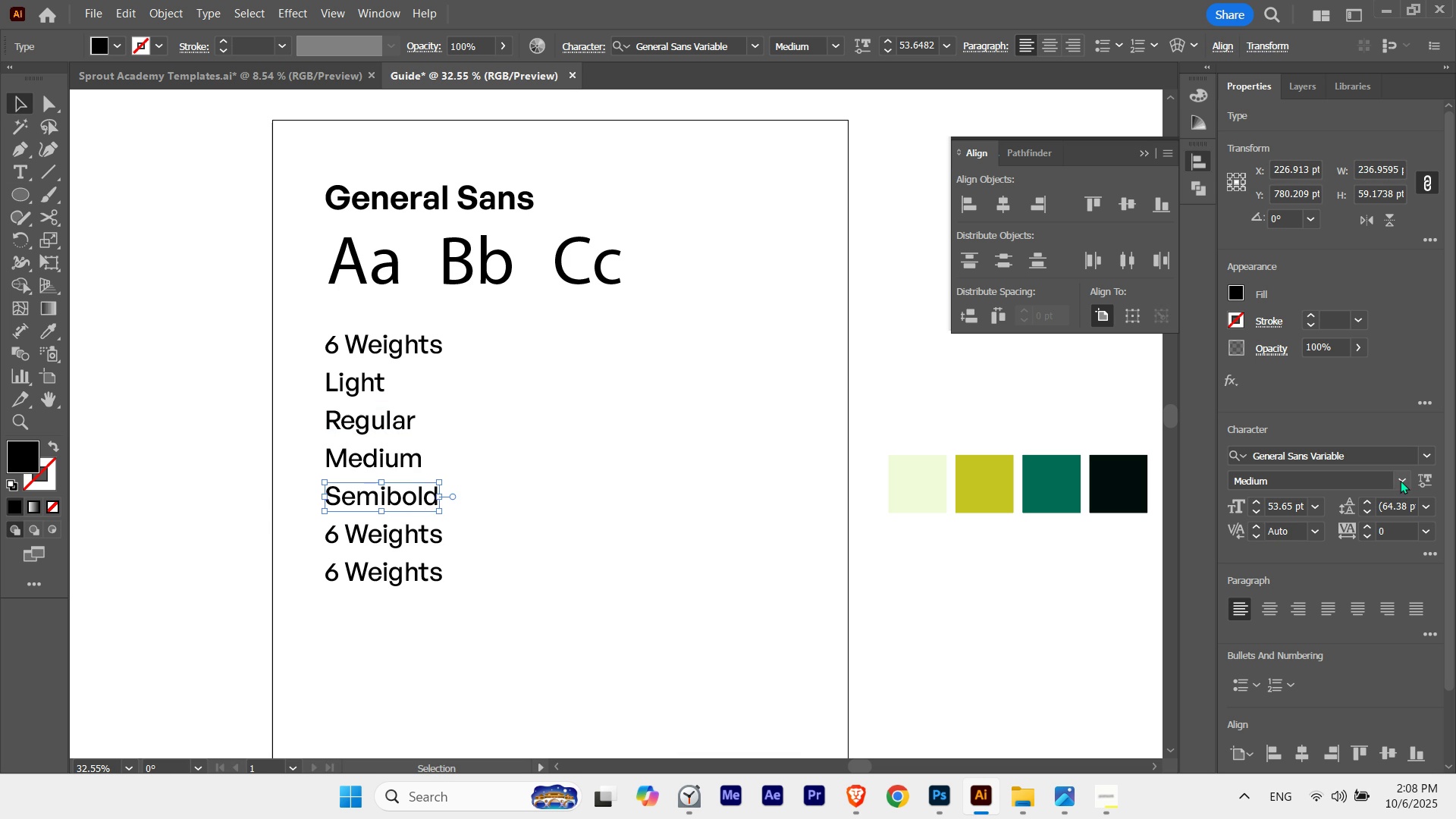 
left_click([1401, 480])
 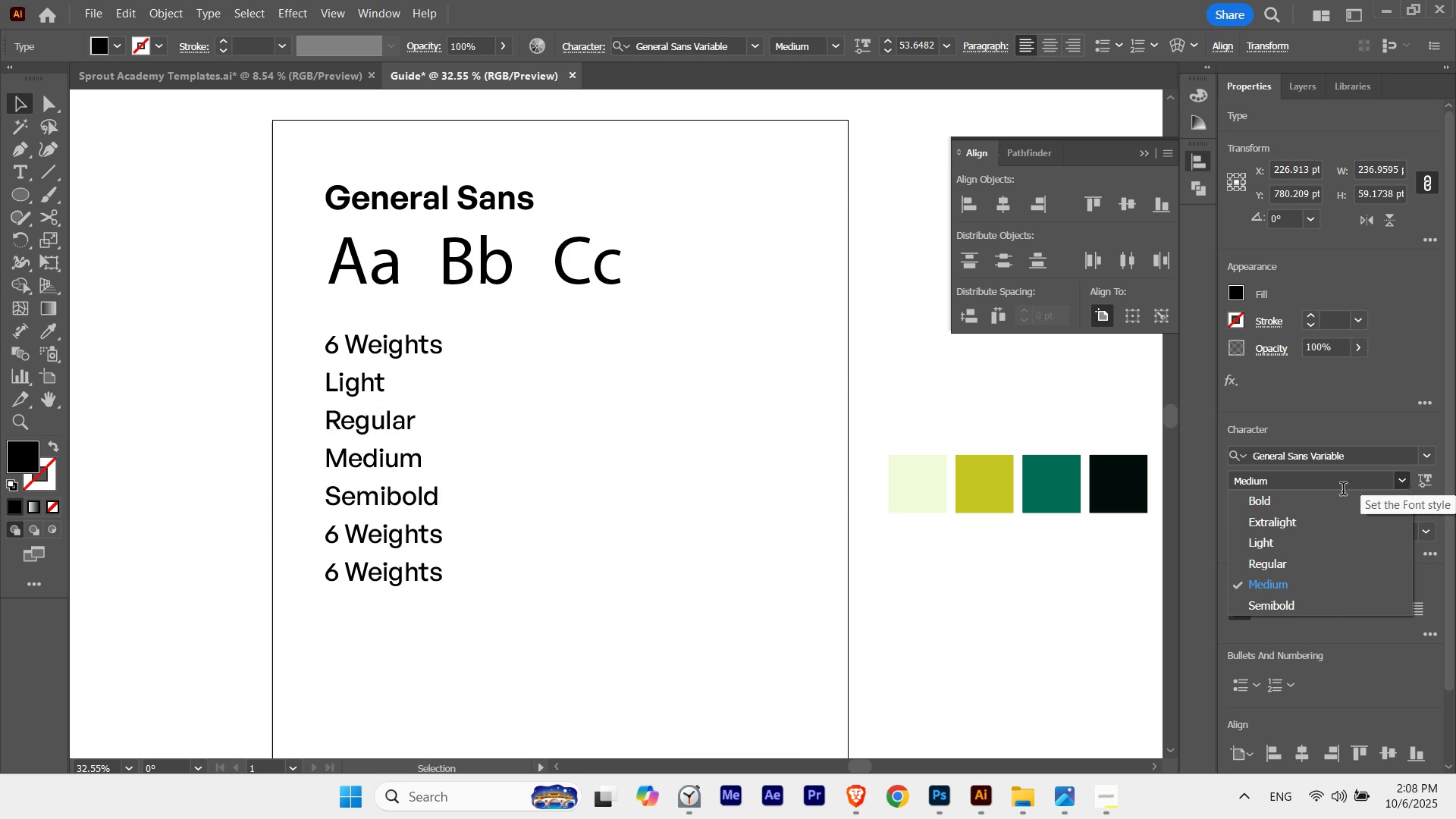 
left_click([420, 620])
 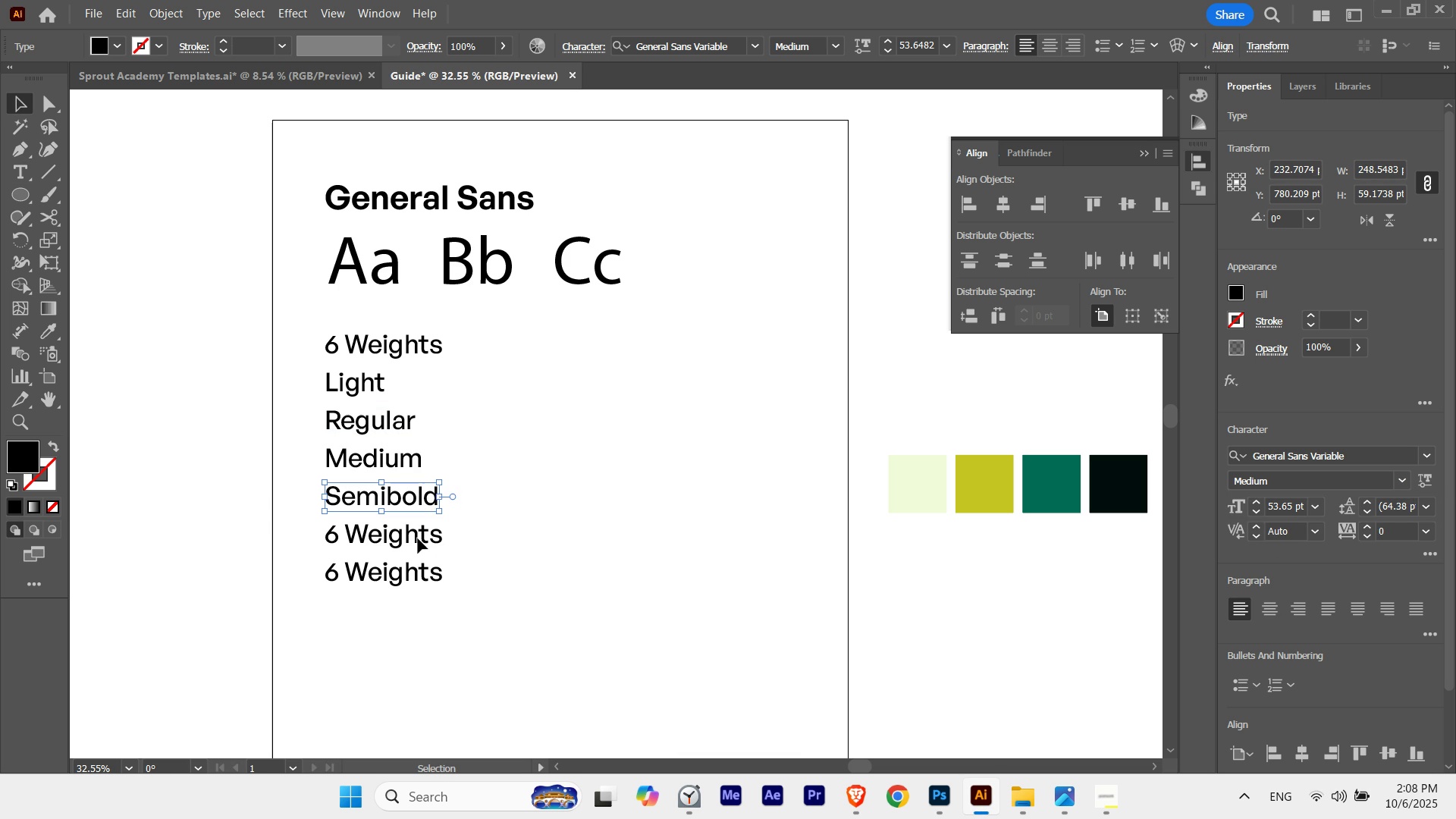 
double_click([418, 538])
 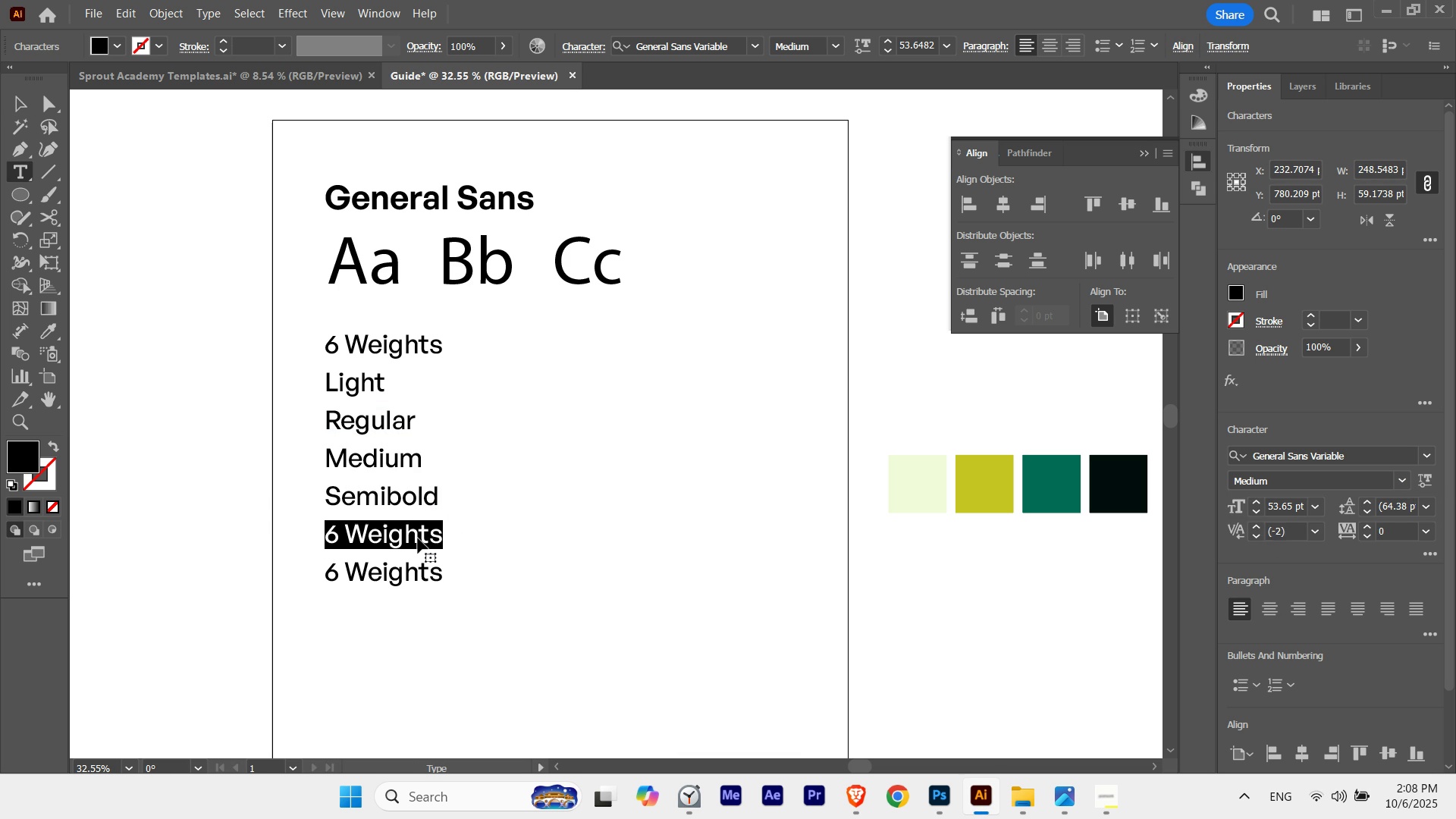 
triple_click([418, 538])
 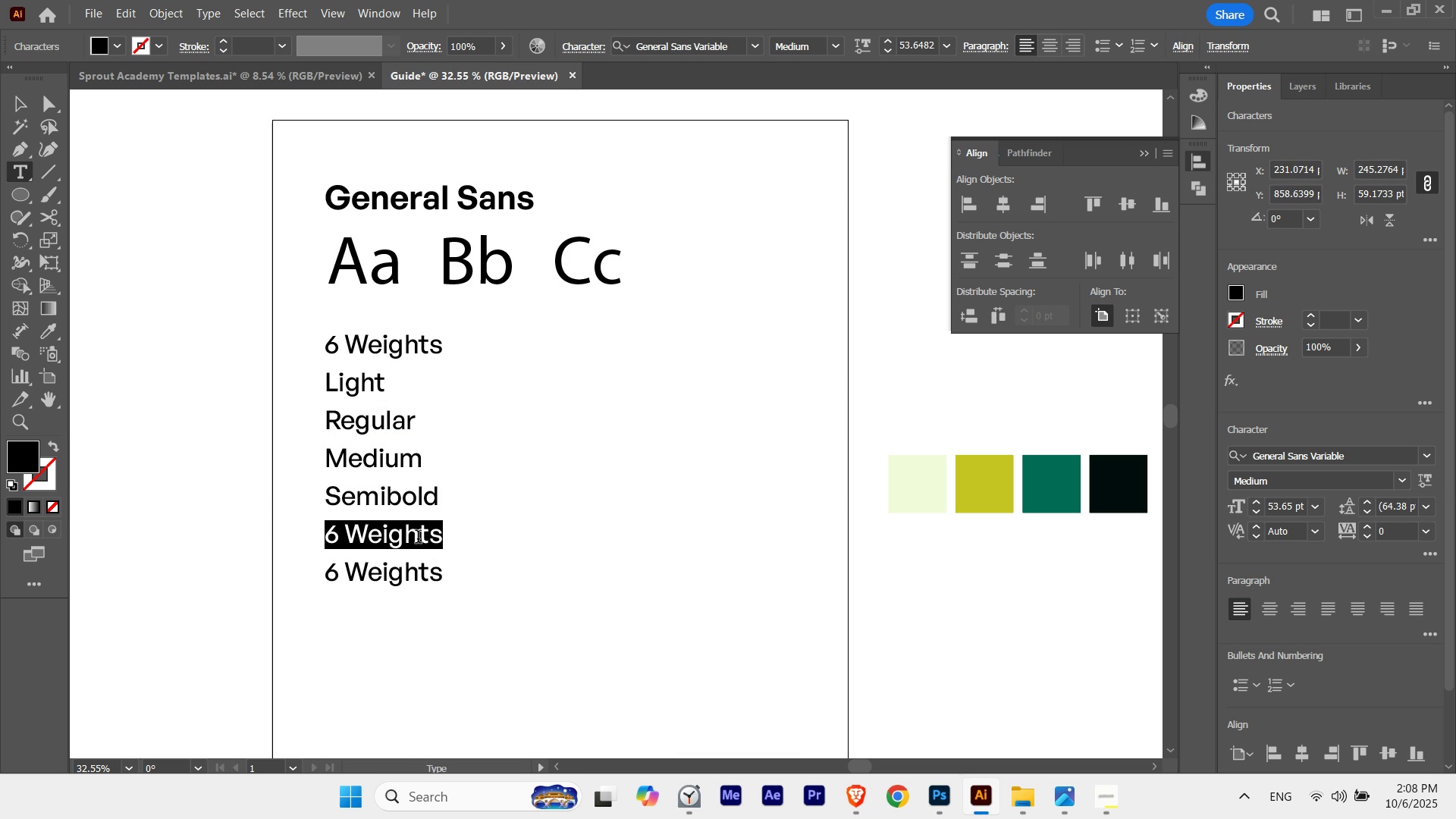 
type(Bold)
 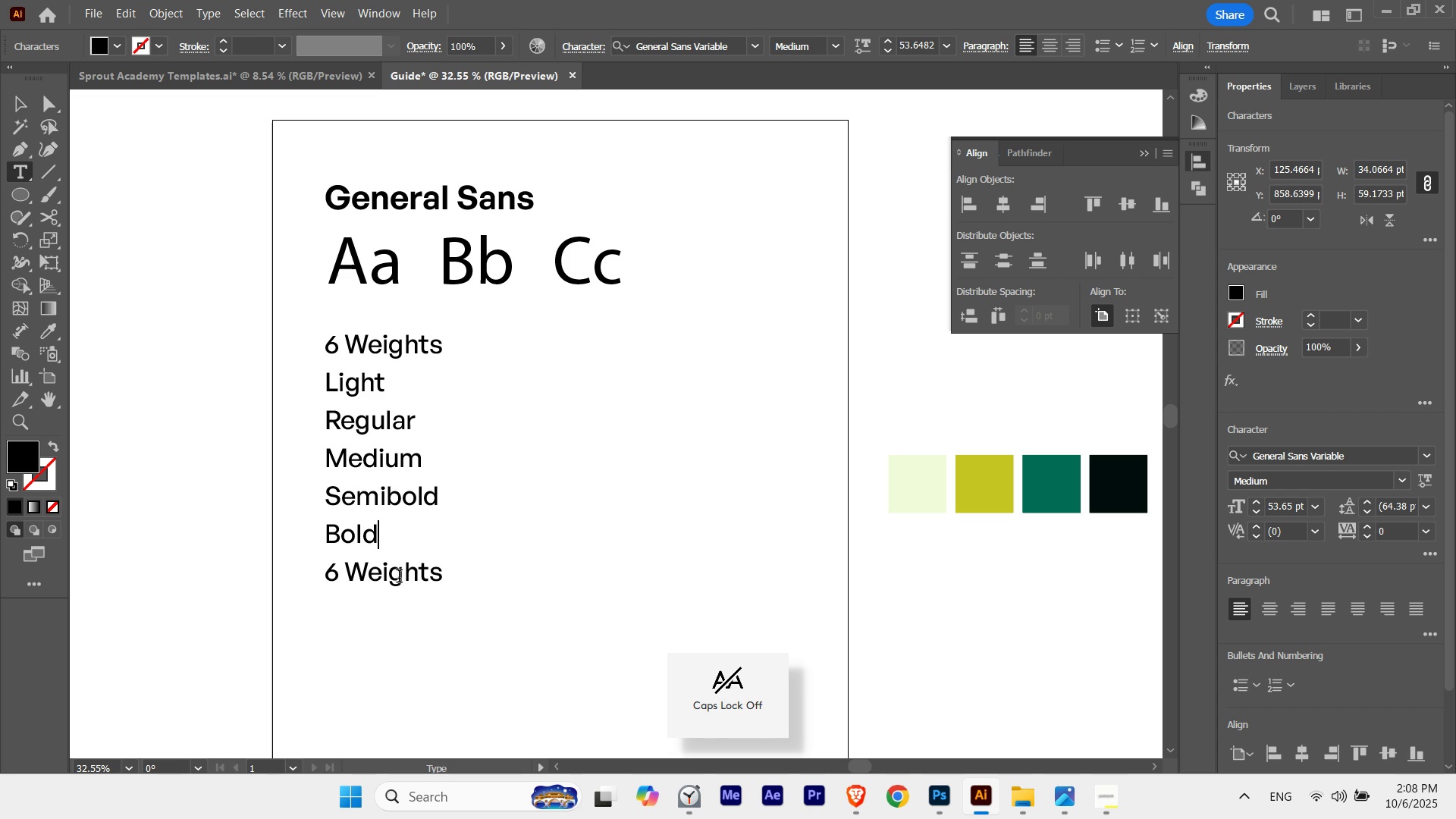 
double_click([399, 578])
 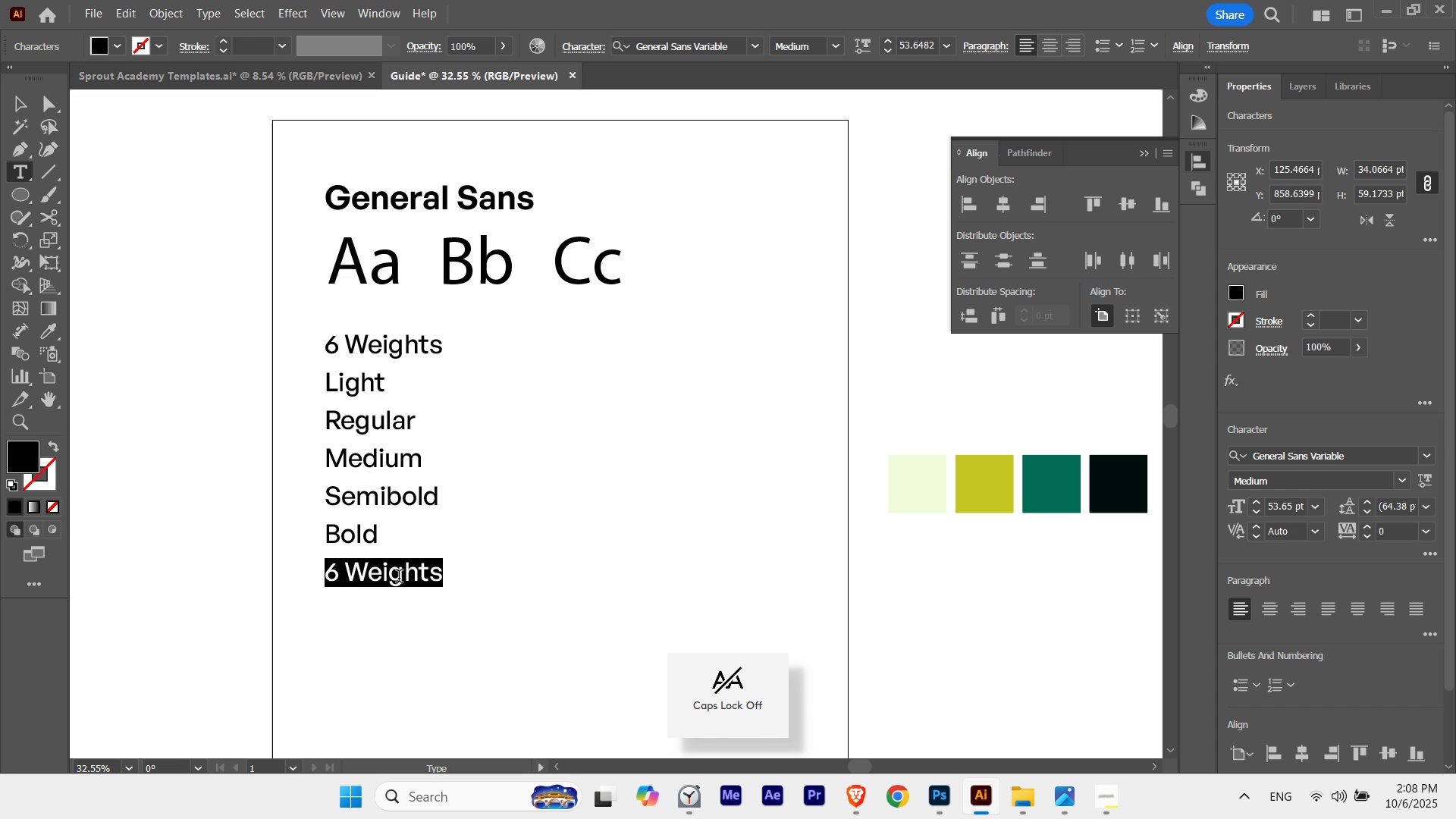 
triple_click([399, 578])
 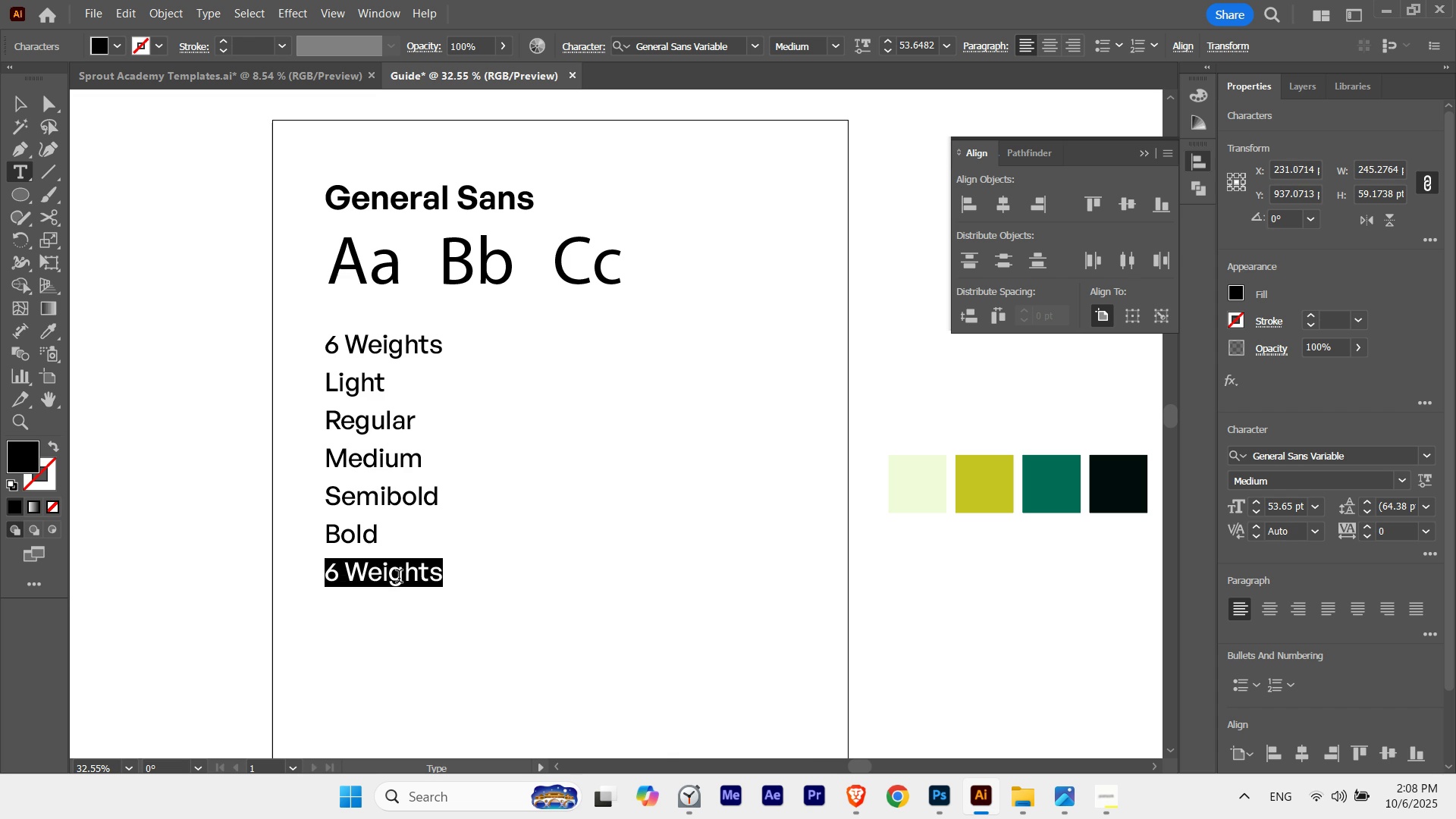 
type(Extrabold)
key(Escape)
 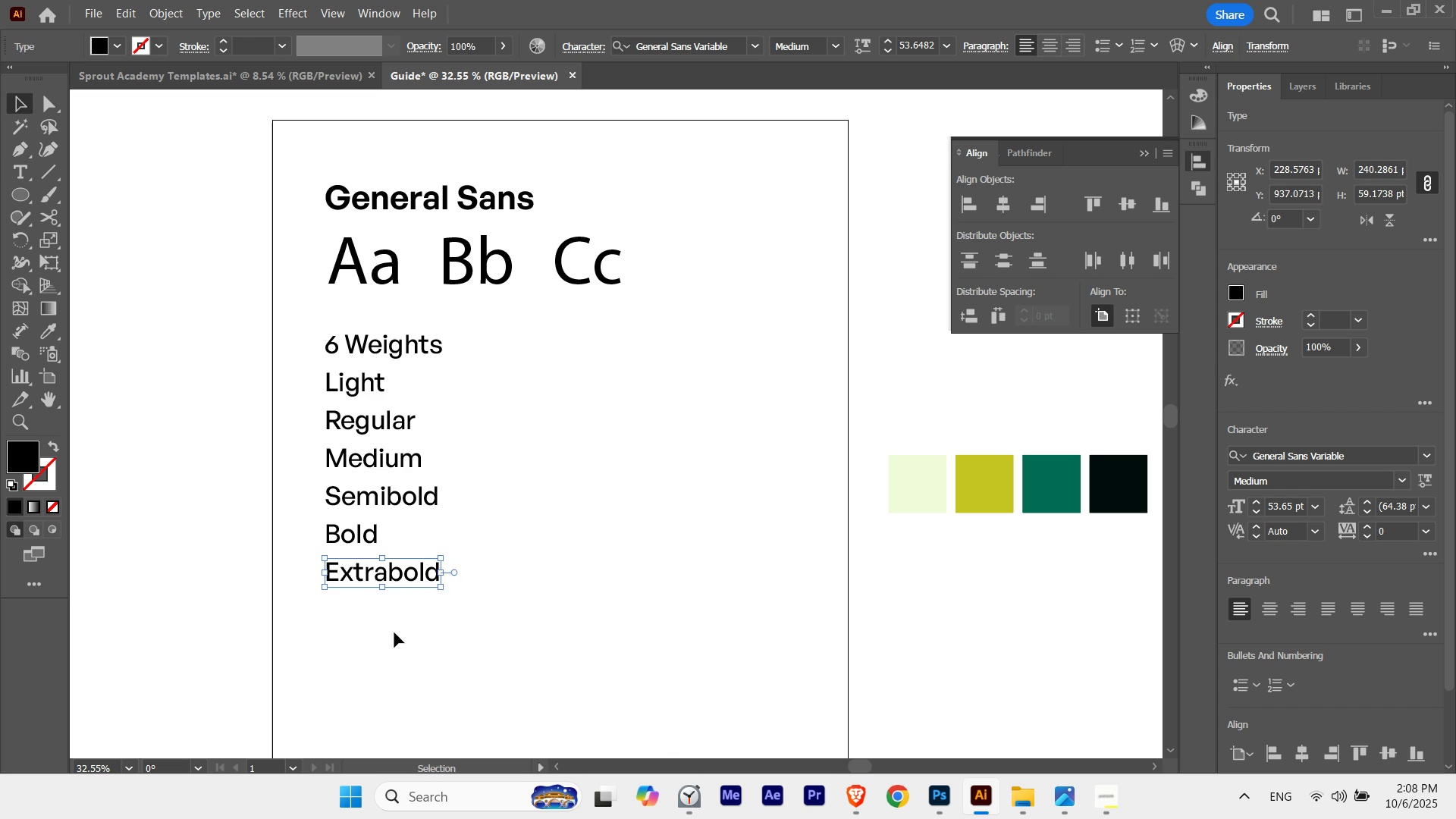 
left_click([394, 632])